 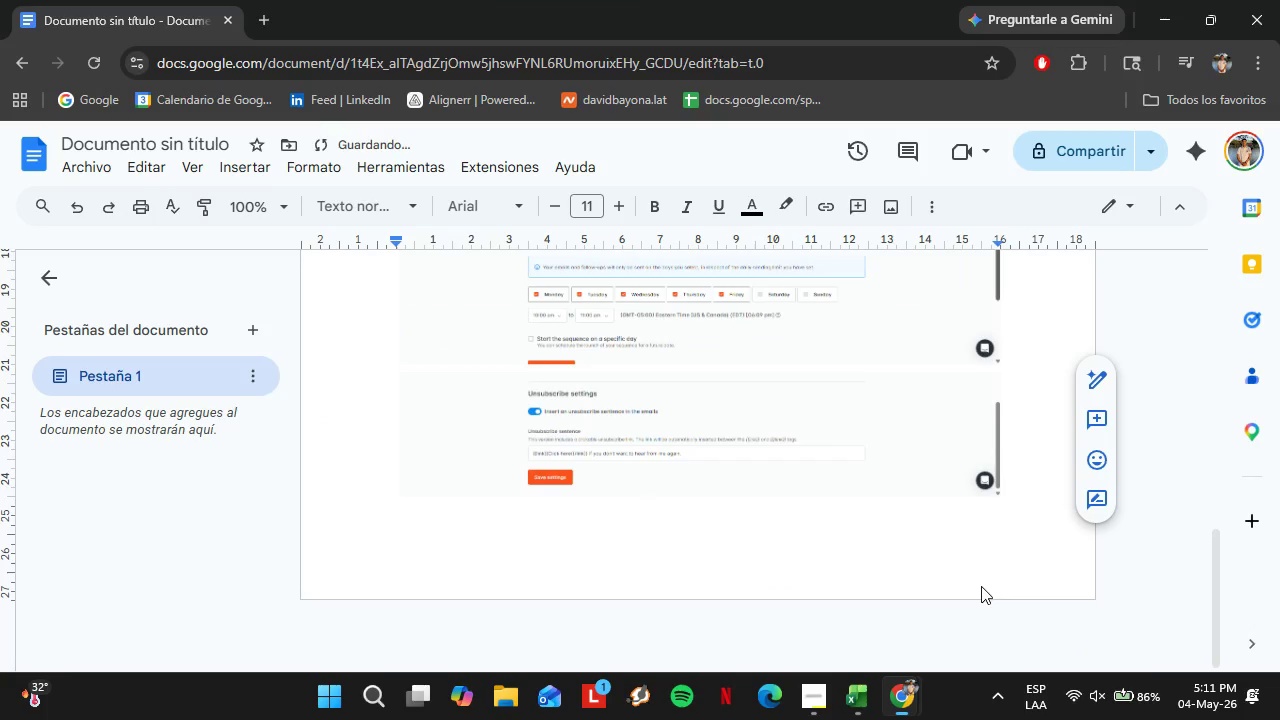 
left_click([160, 151])
 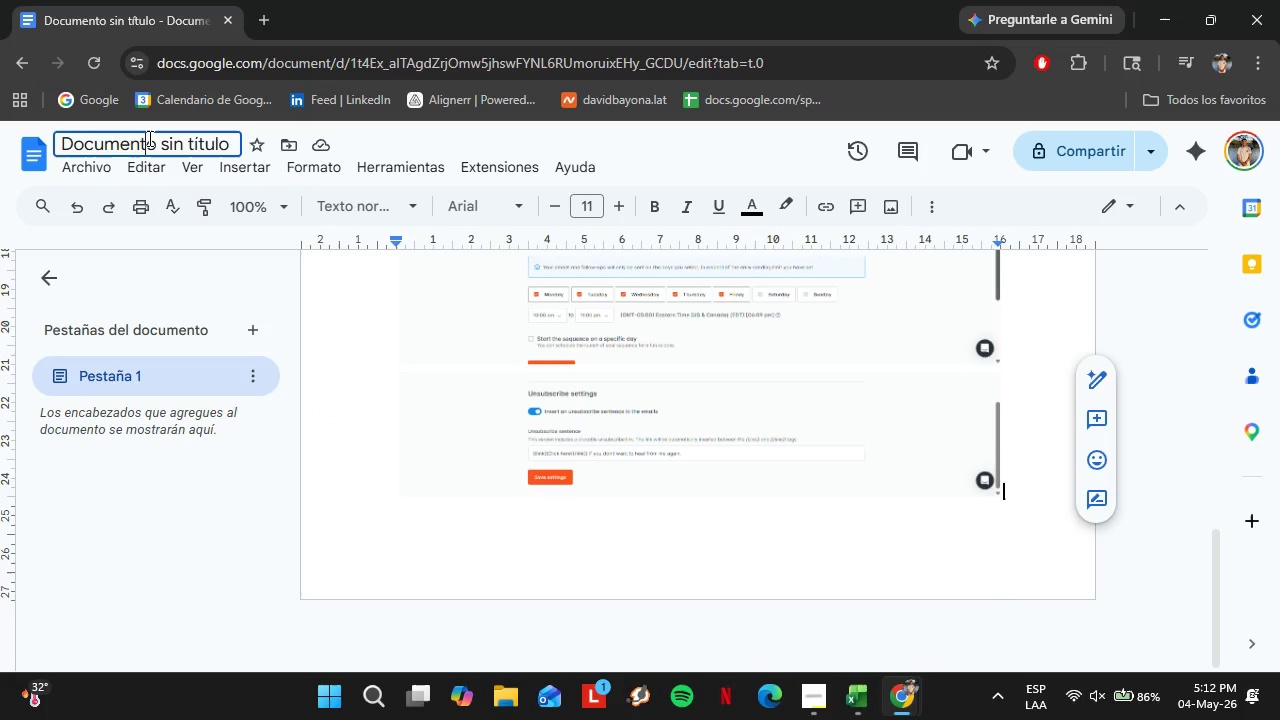 
double_click([148, 138])
 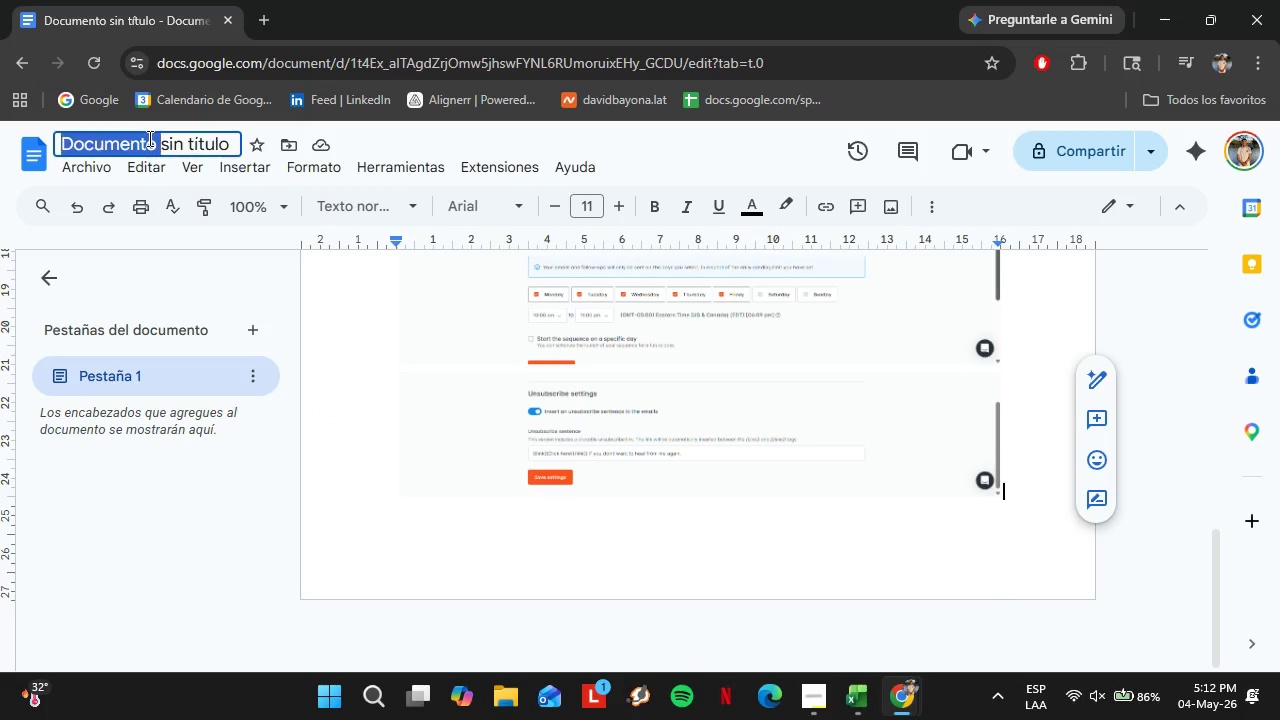 
triple_click([148, 138])
 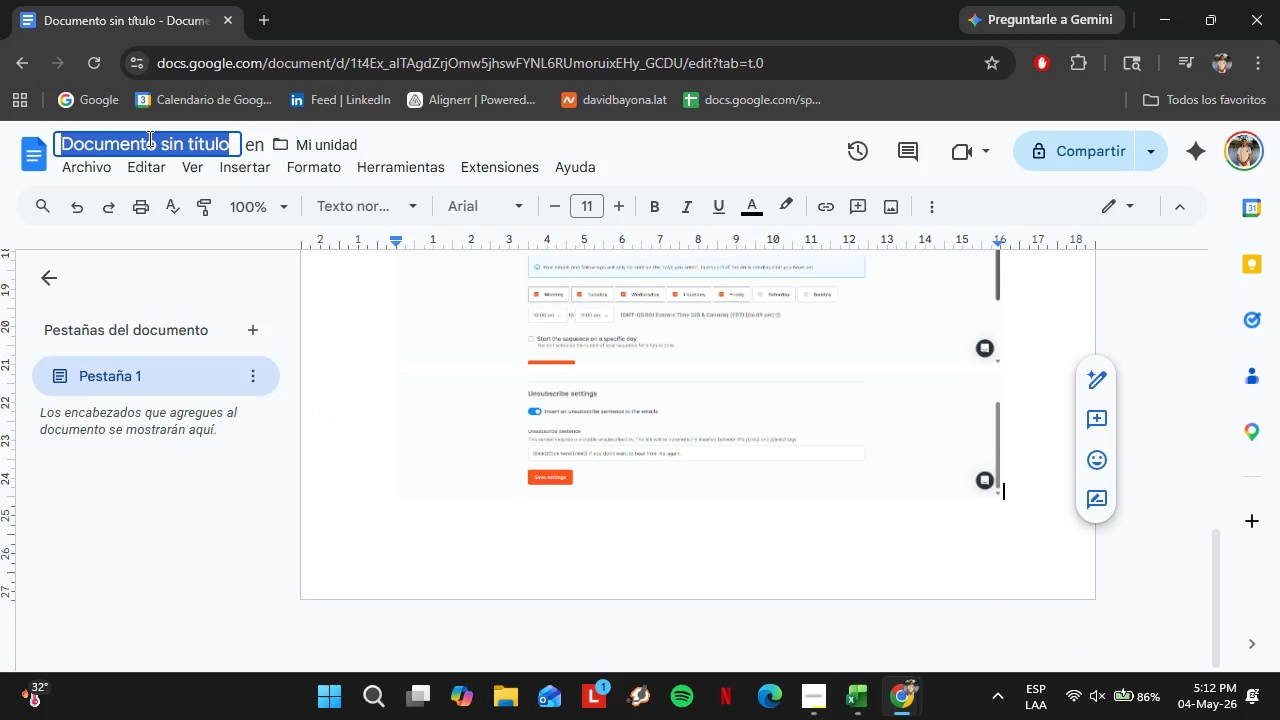 
key(Control+V)
 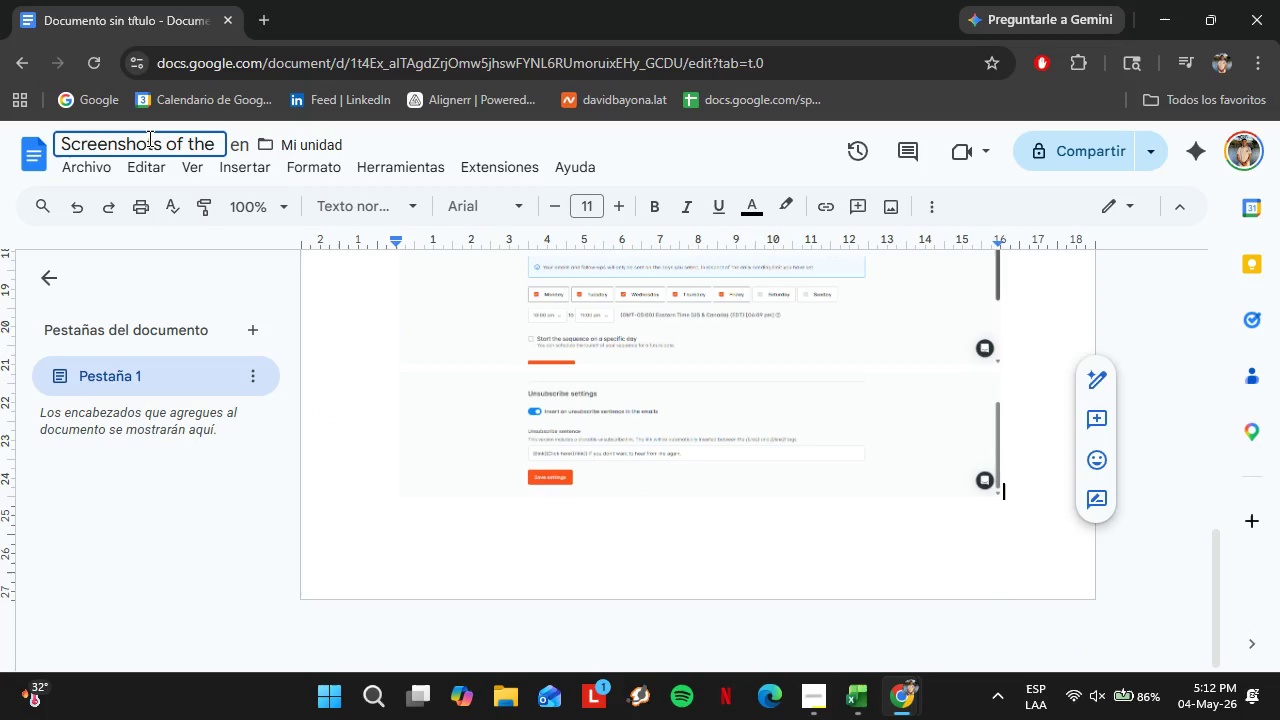 
type( campaing)
 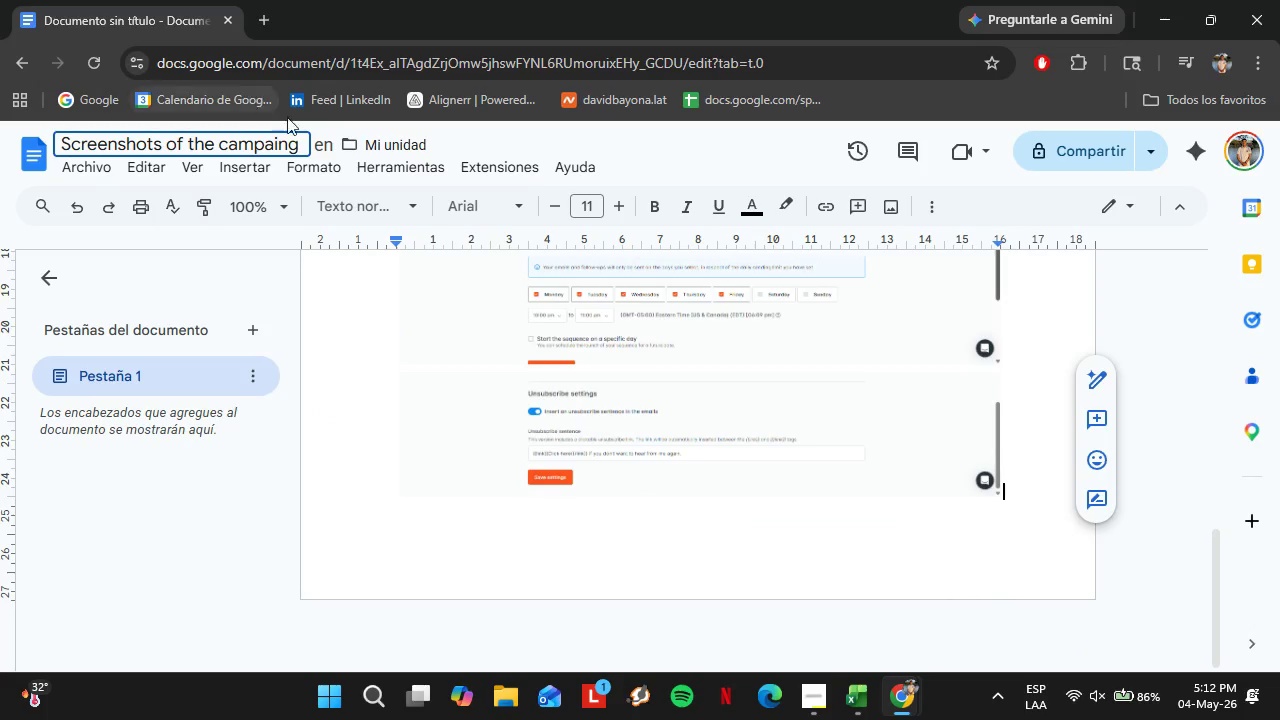 
key(Backspace)
key(Backspace)
type(gn)
 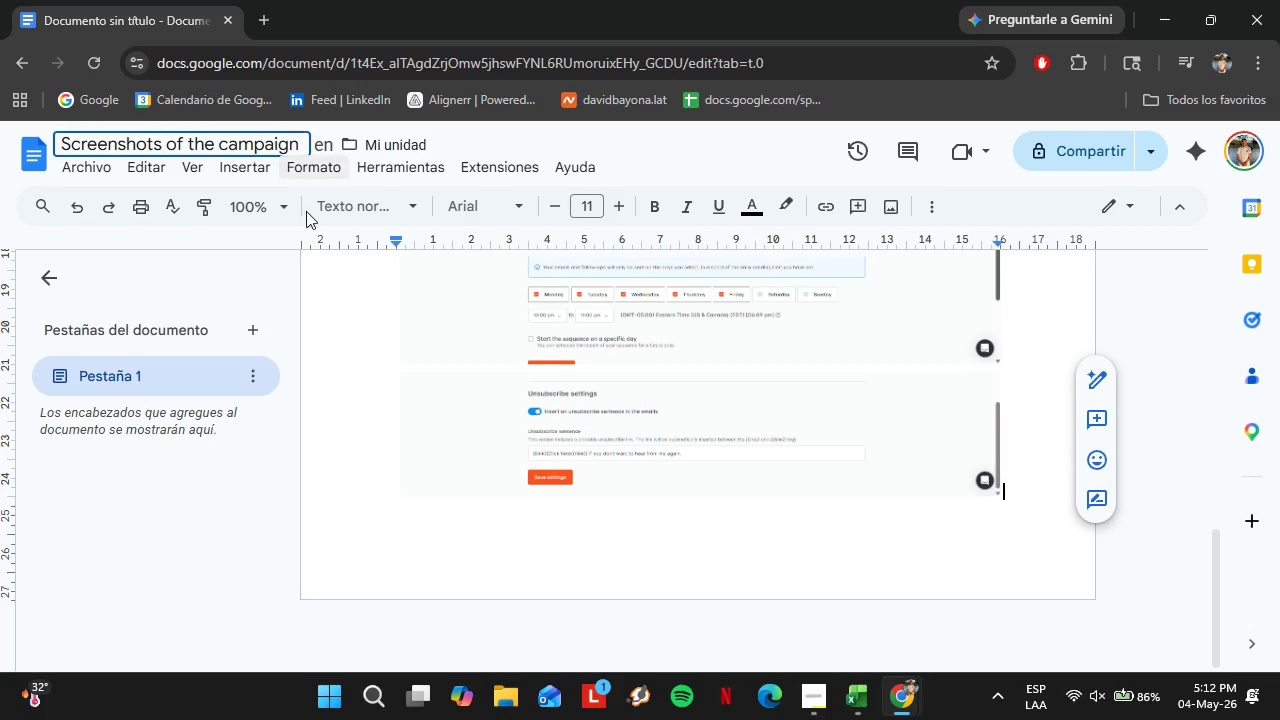 
left_click([277, 509])
 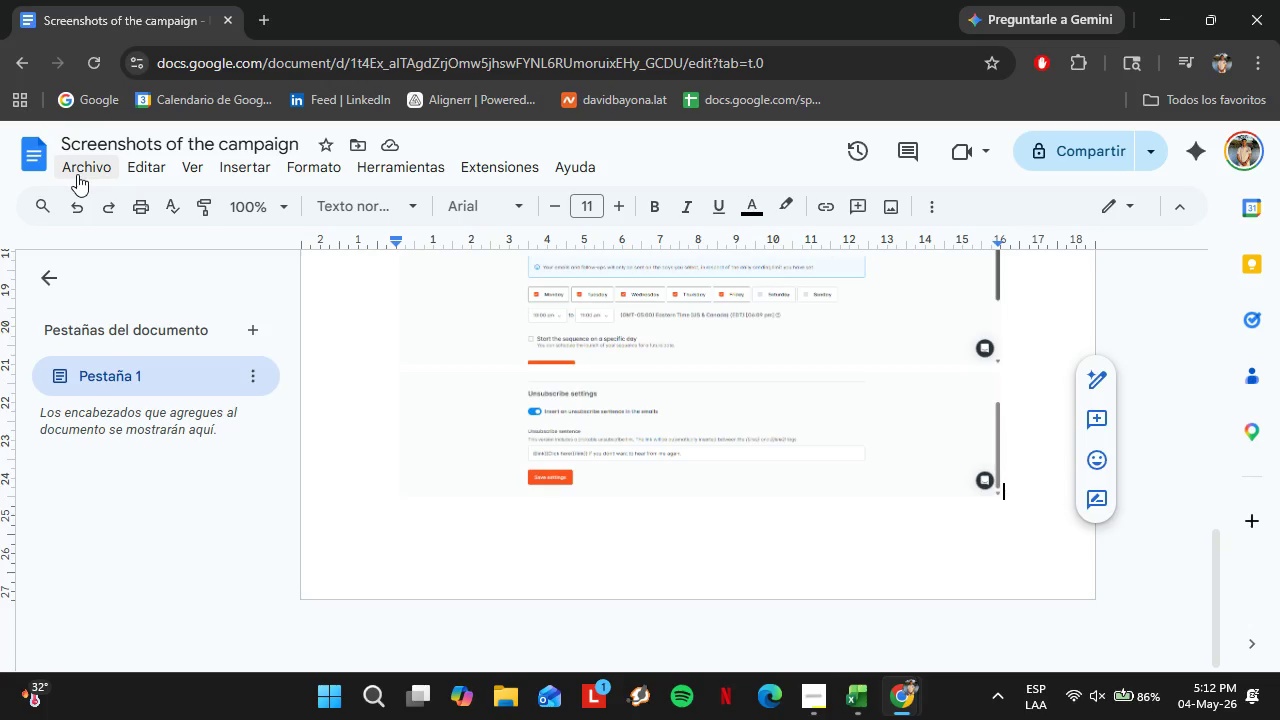 
left_click([77, 174])
 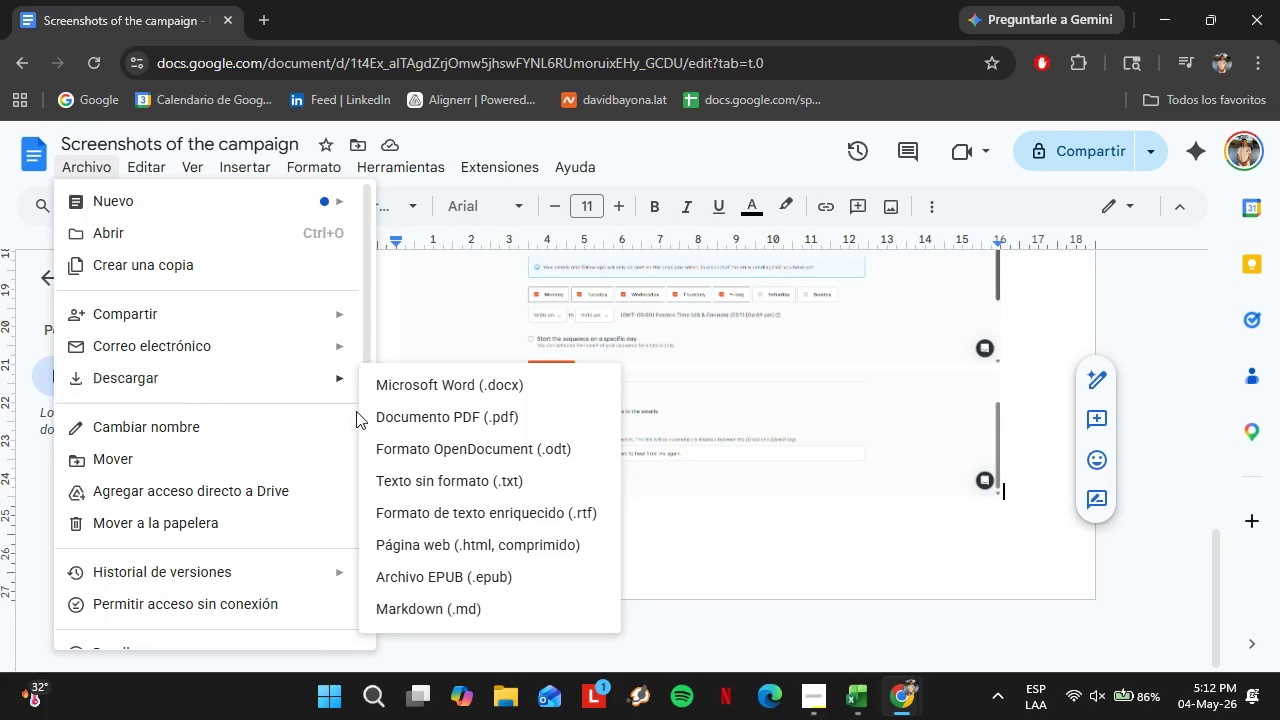 
left_click([393, 418])
 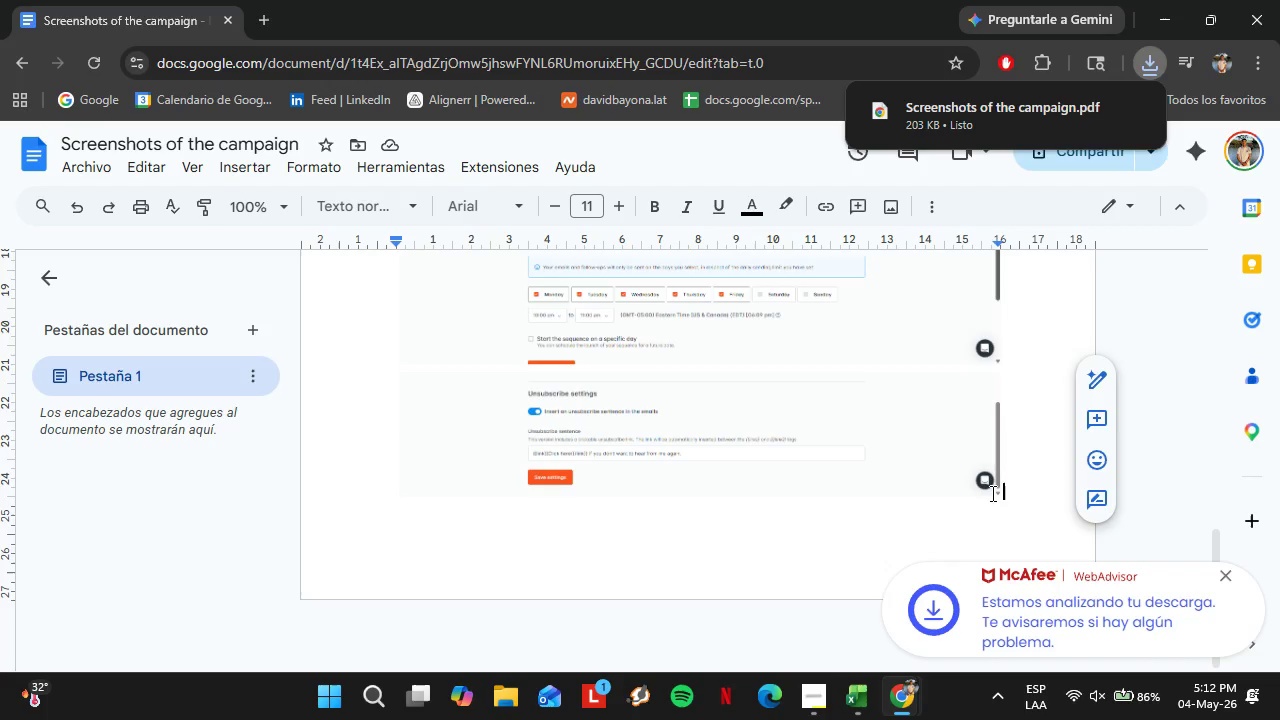 
wait(7.36)
 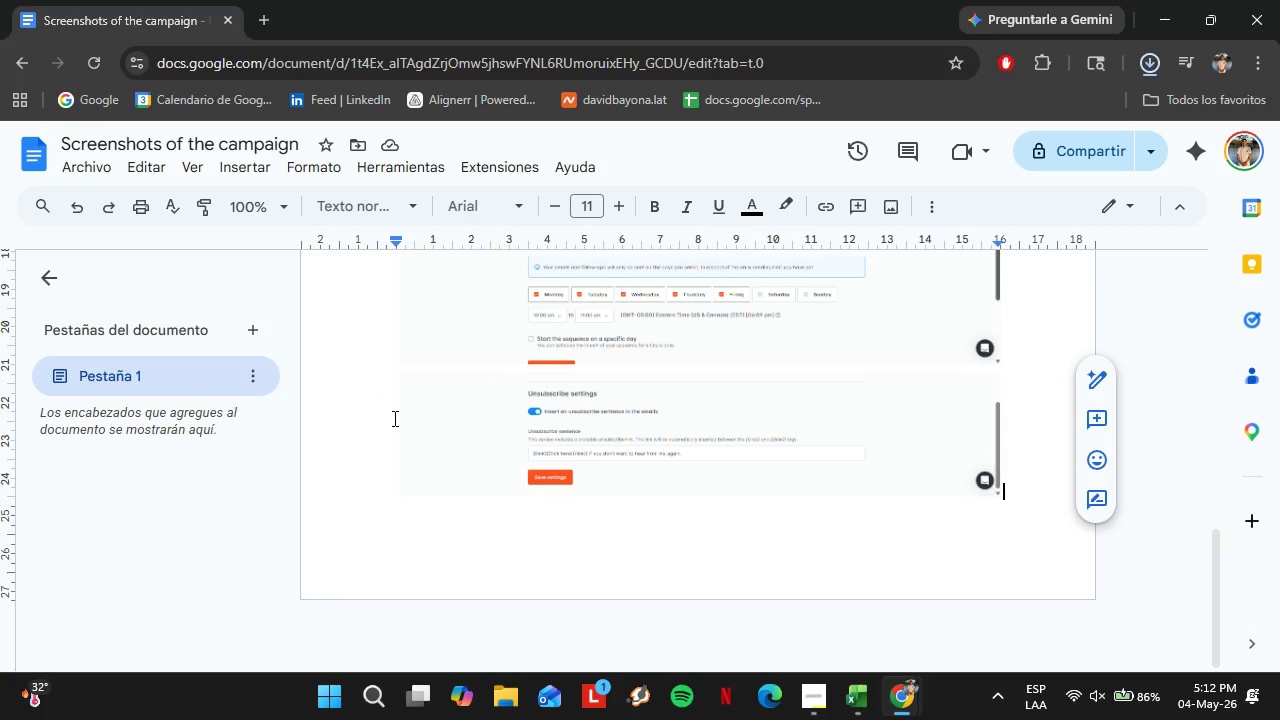 
left_click([809, 717])